 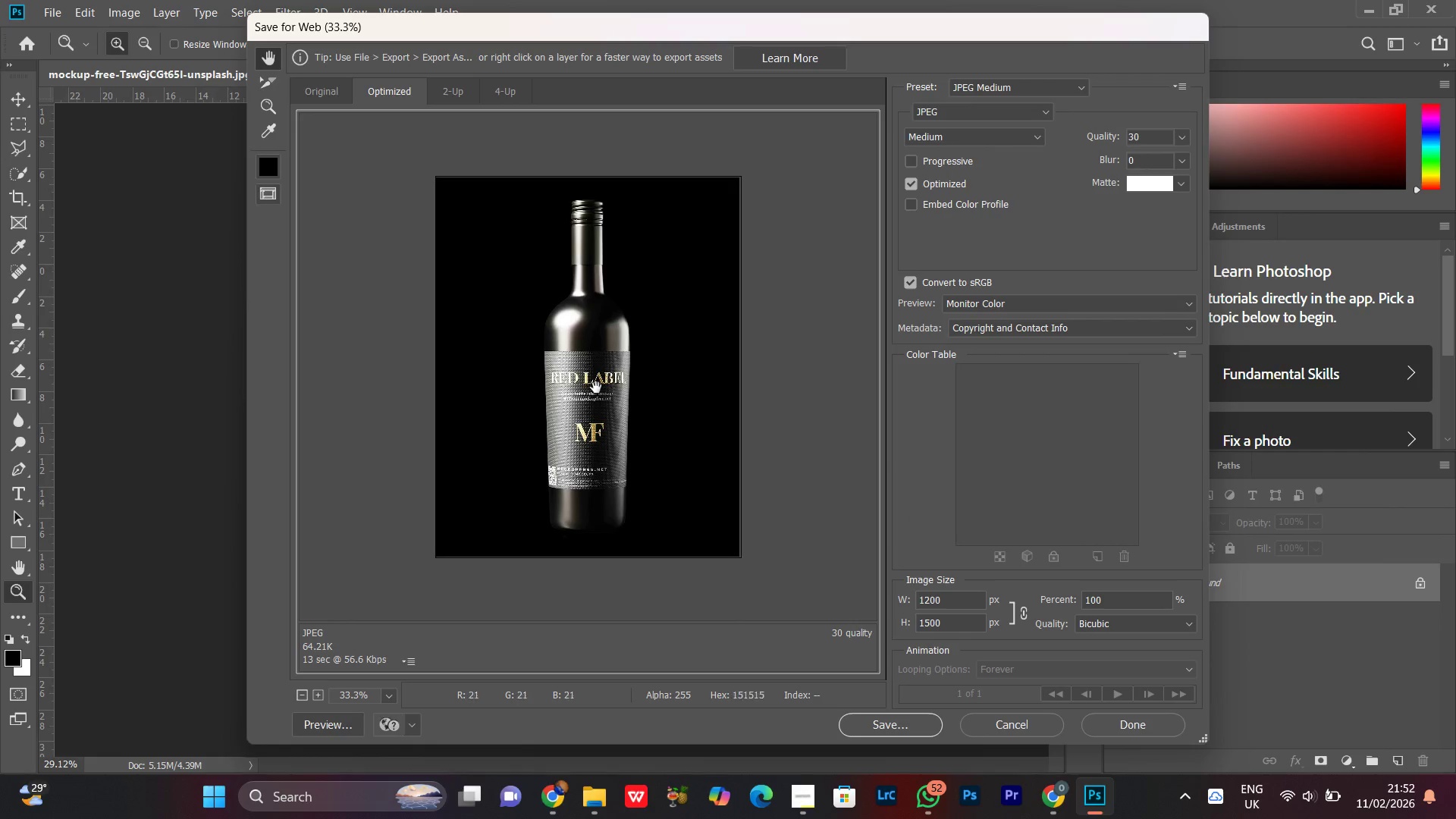 
scroll: coordinate [596, 387], scroll_direction: up, amount: 3.0
 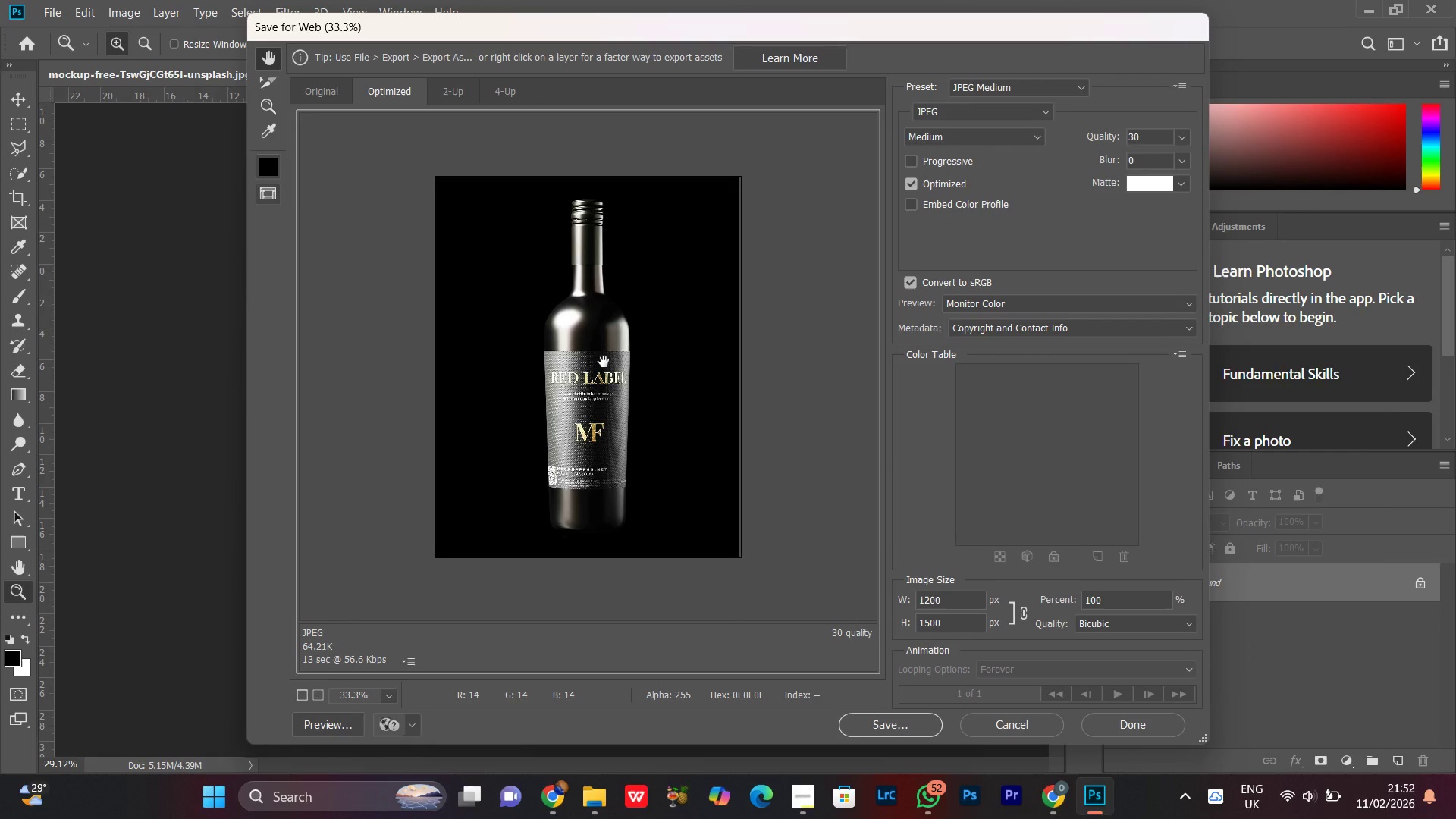 
left_click([607, 356])
 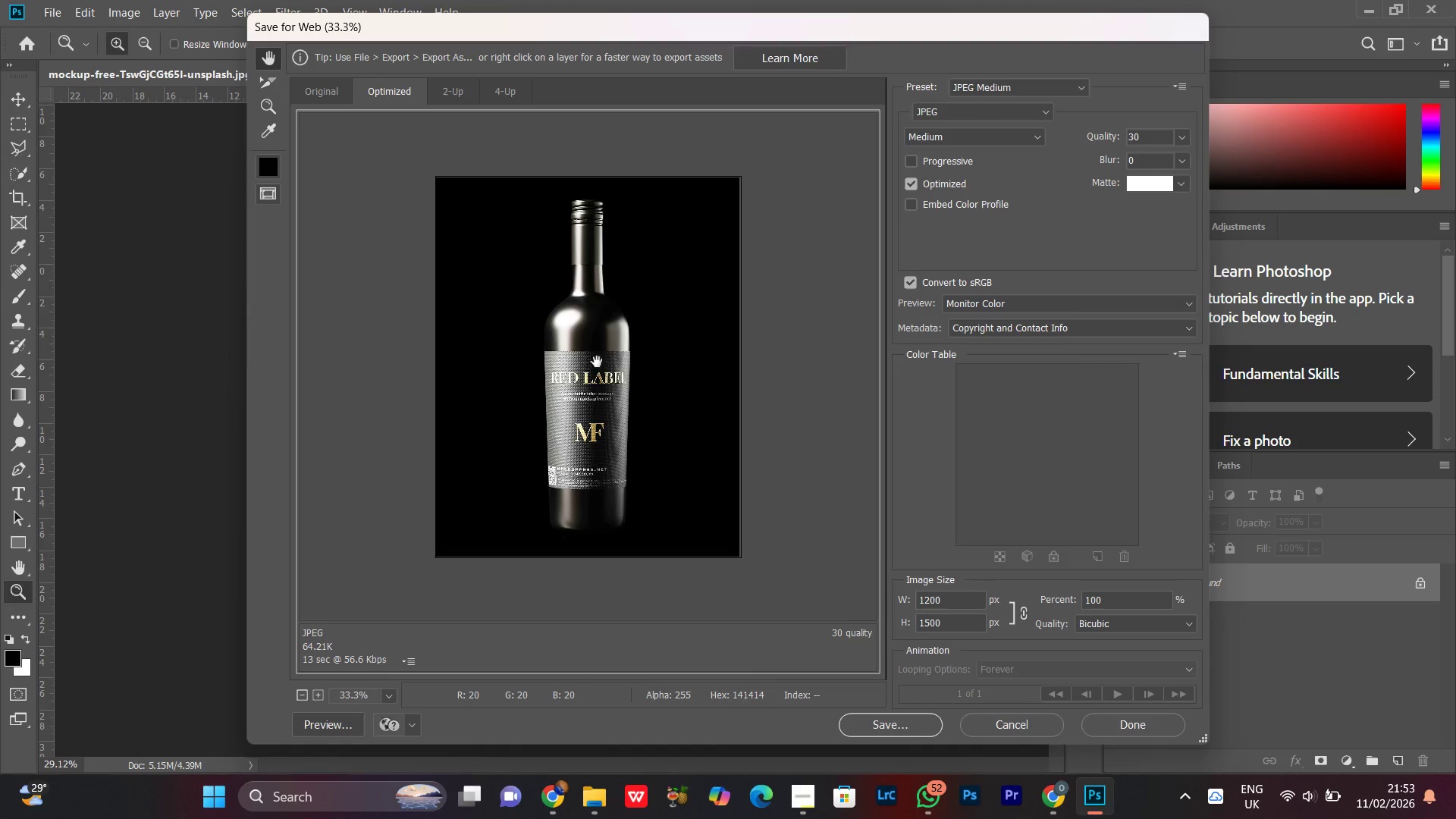 
scroll: coordinate [604, 362], scroll_direction: up, amount: 4.0
 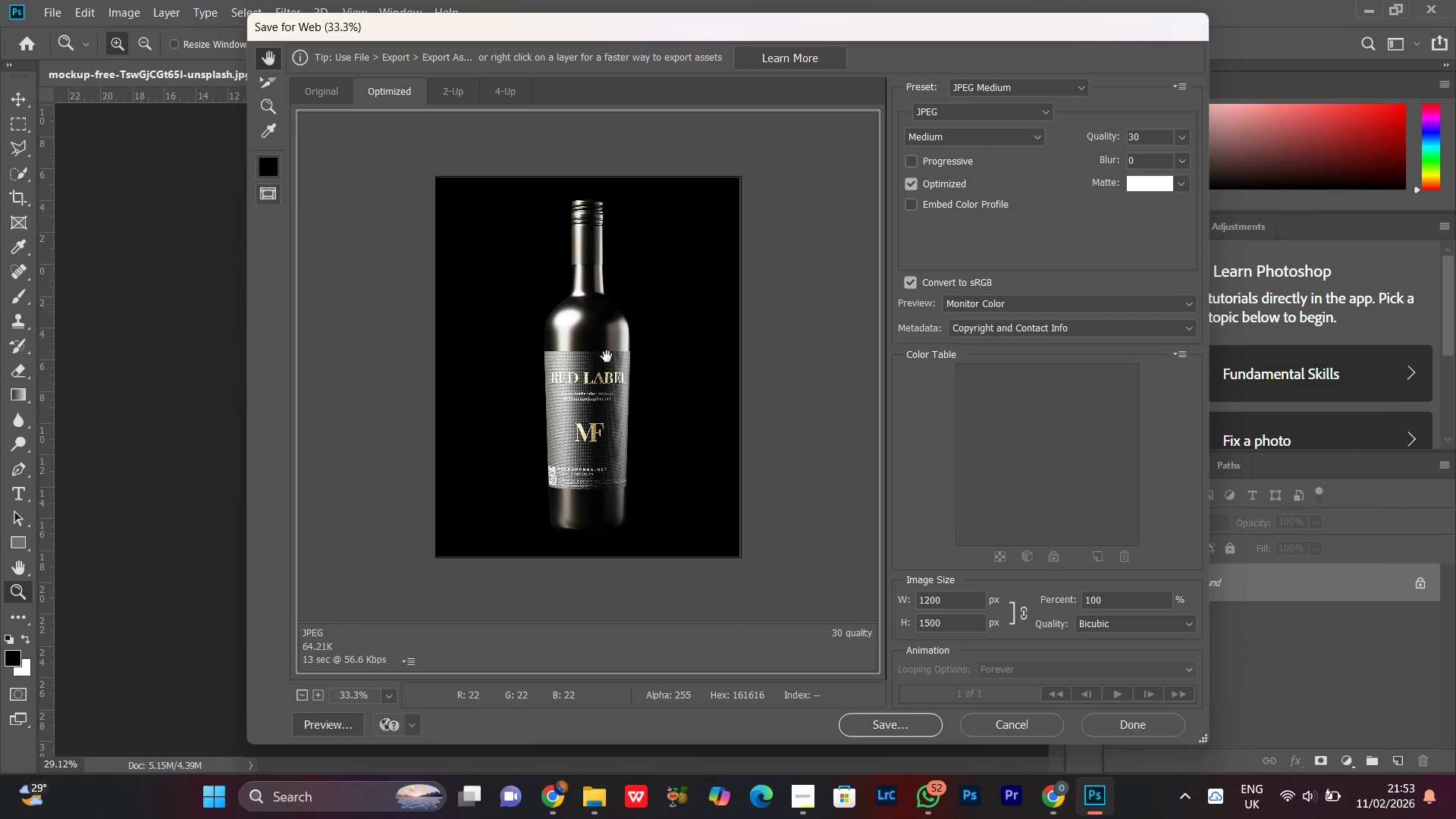 
left_click([597, 362])
 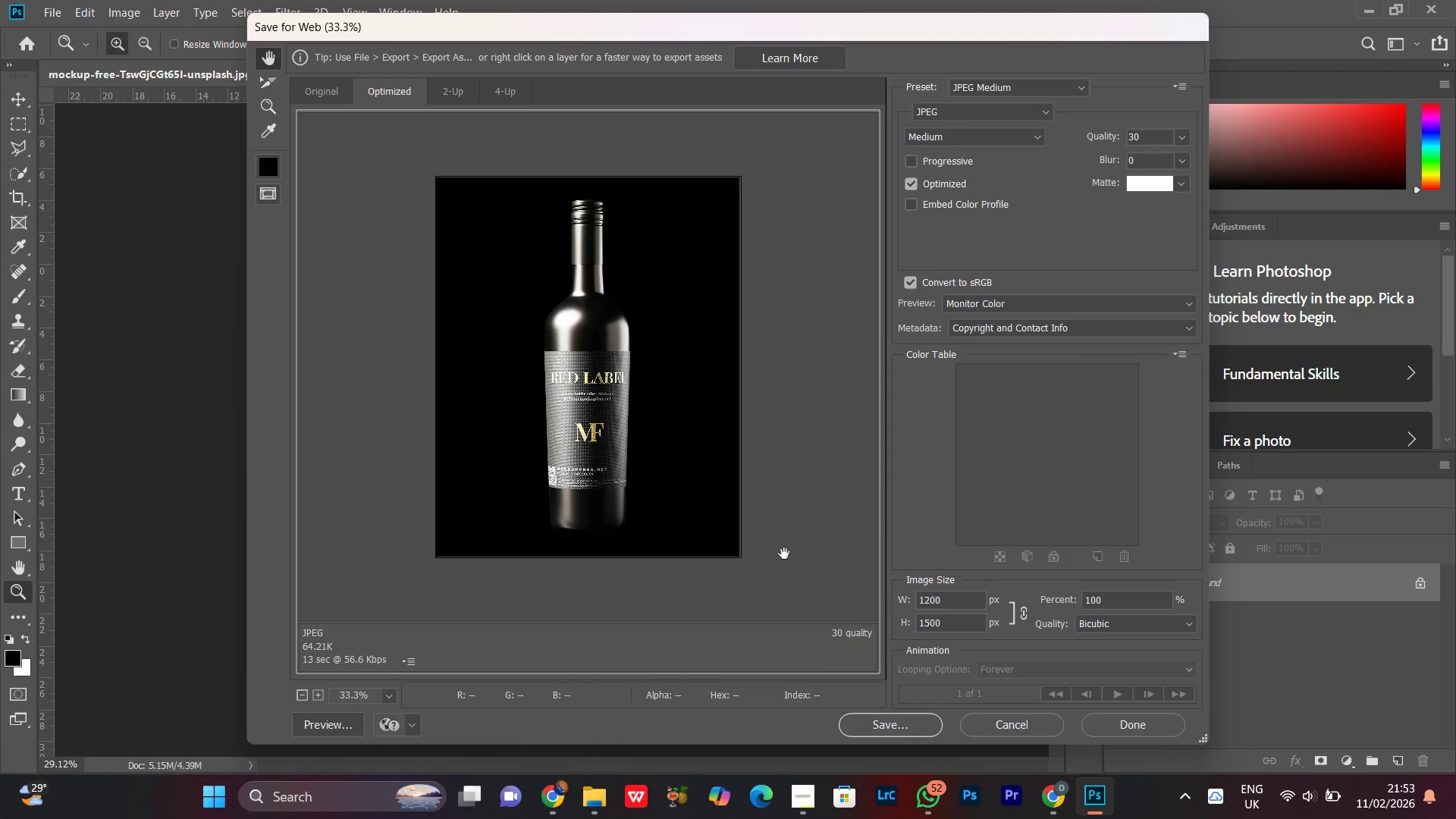 
wait(7.48)
 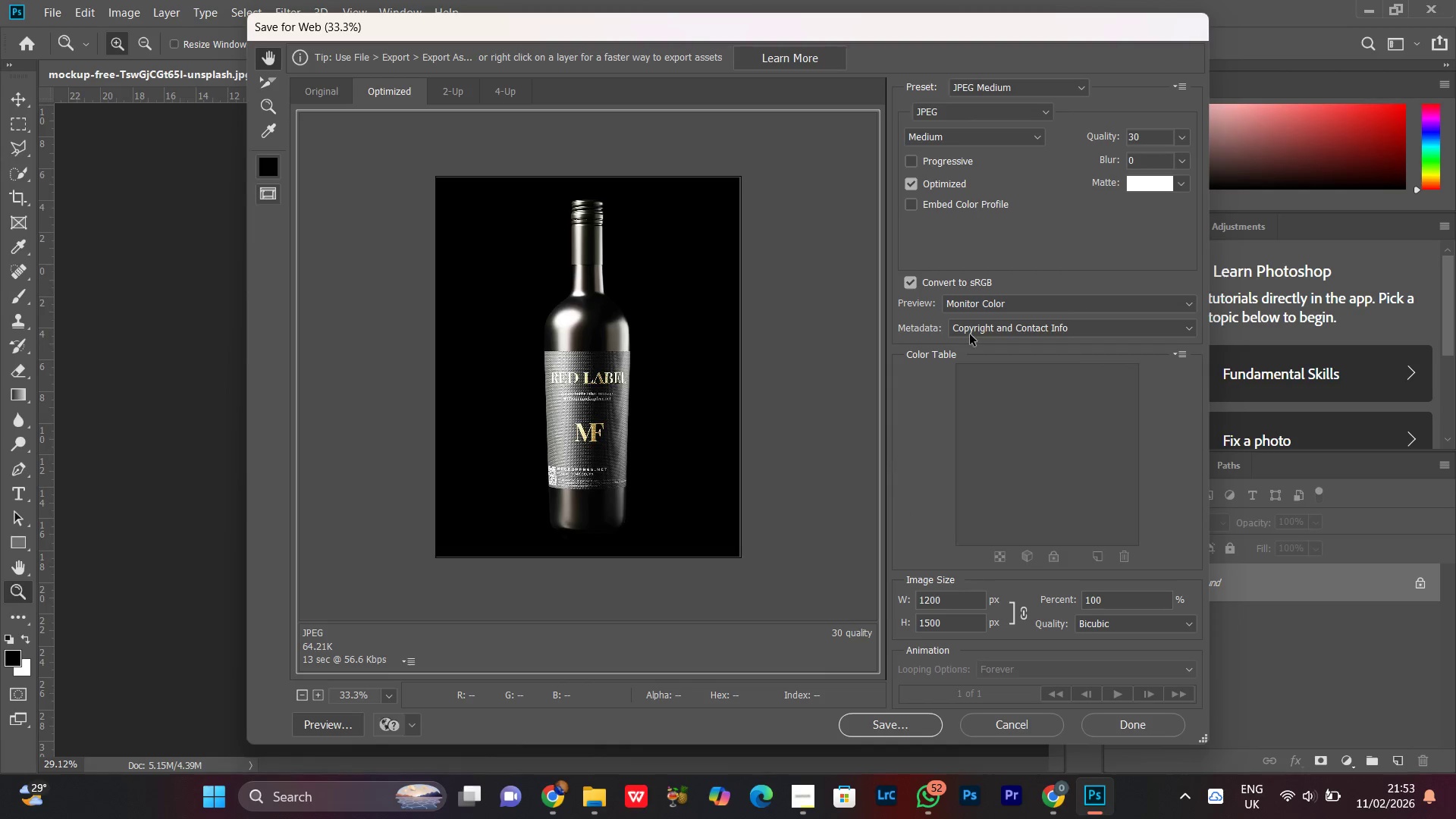 
left_click([886, 728])
 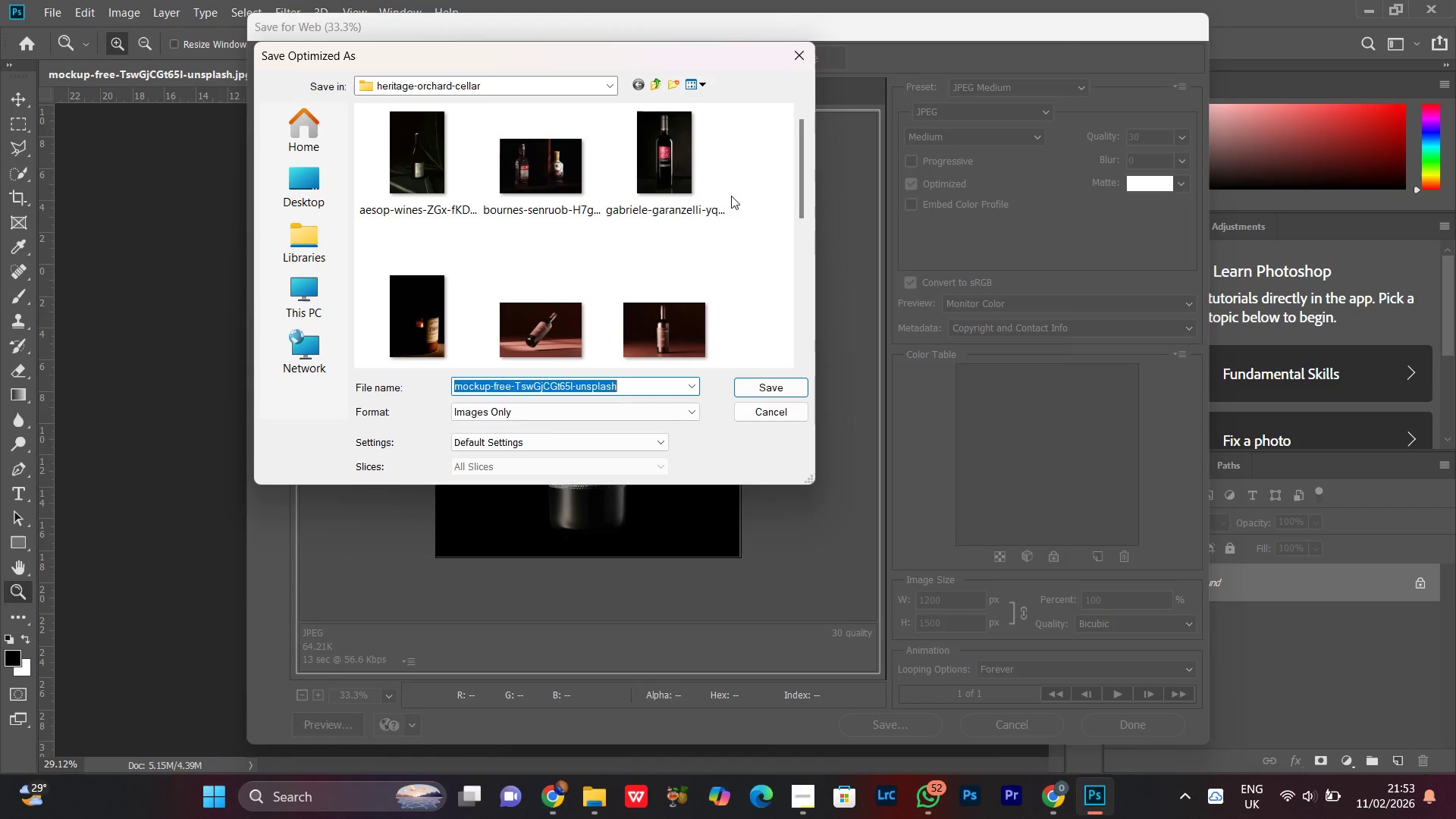 
wait(5.66)
 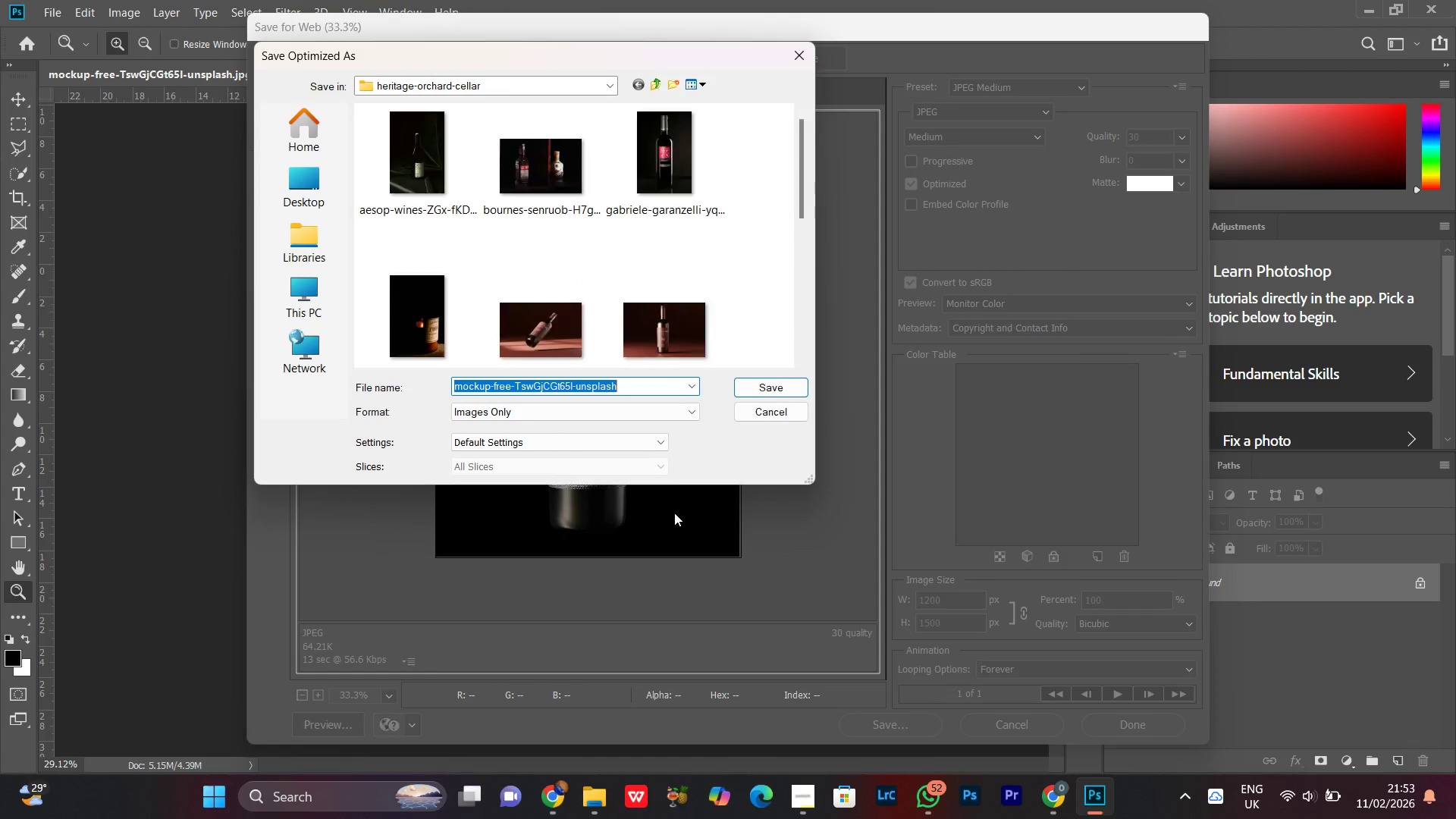 
left_click([808, 378])
 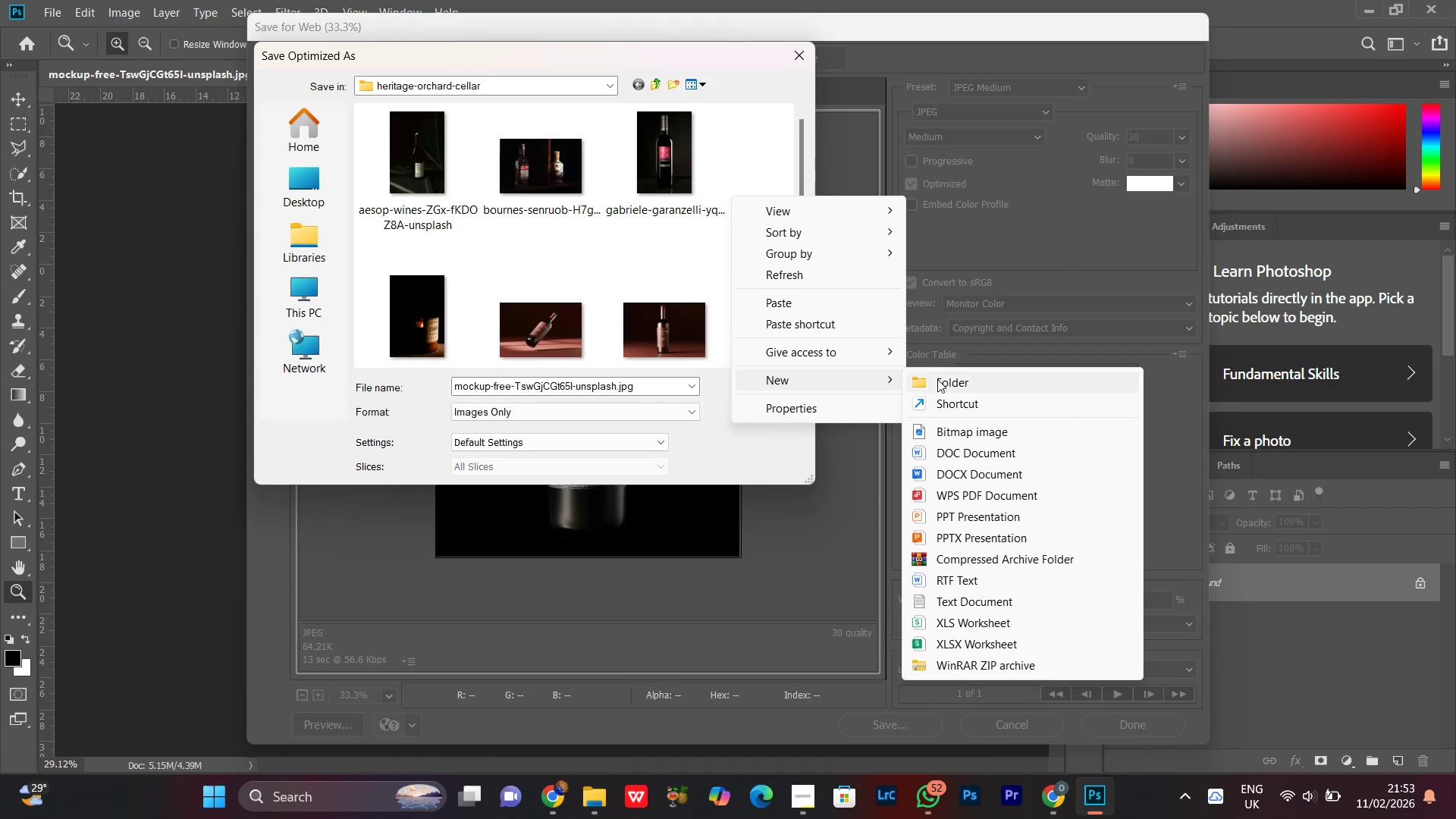 
left_click([937, 379])
 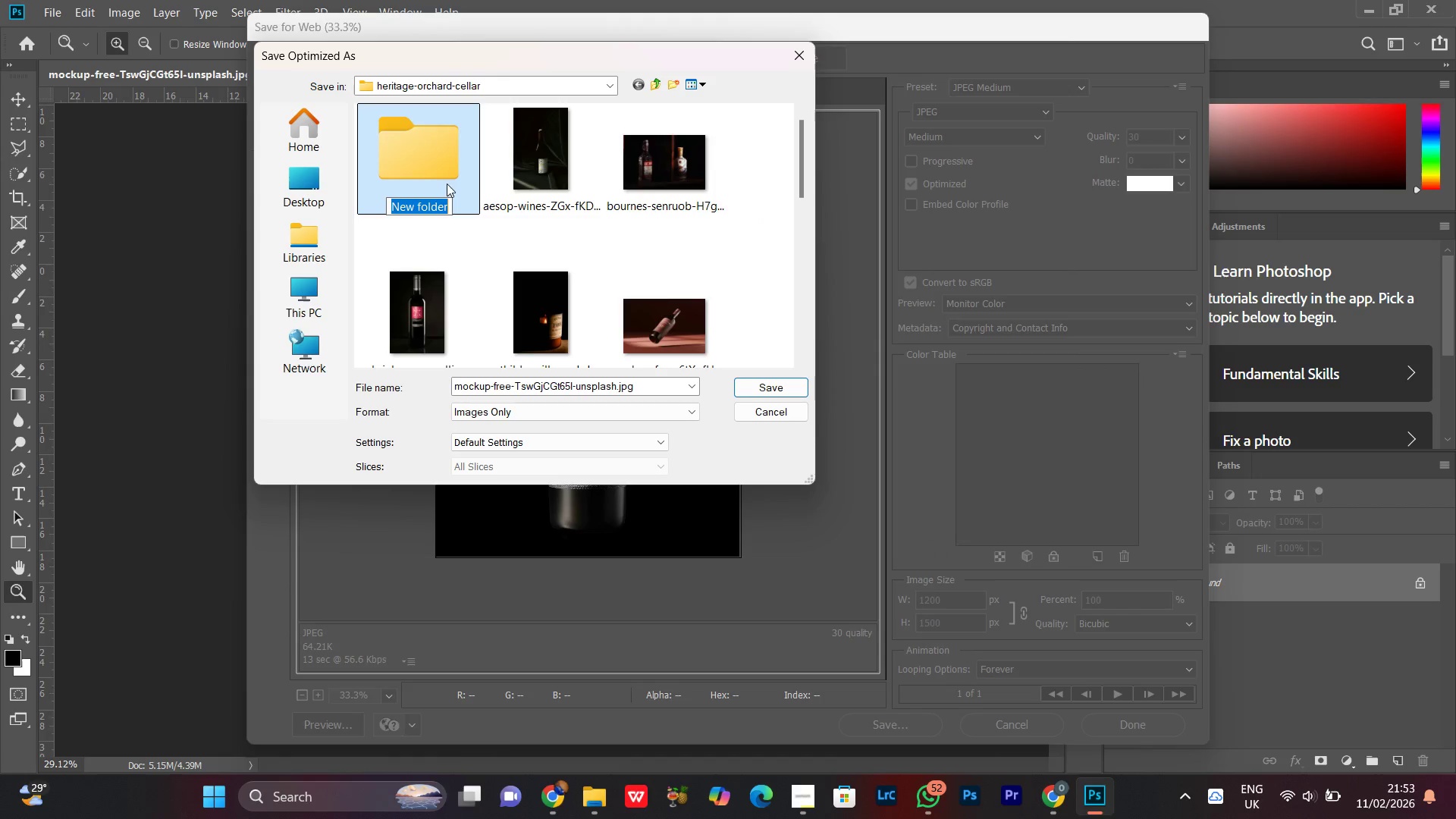 
left_click([444, 173])
 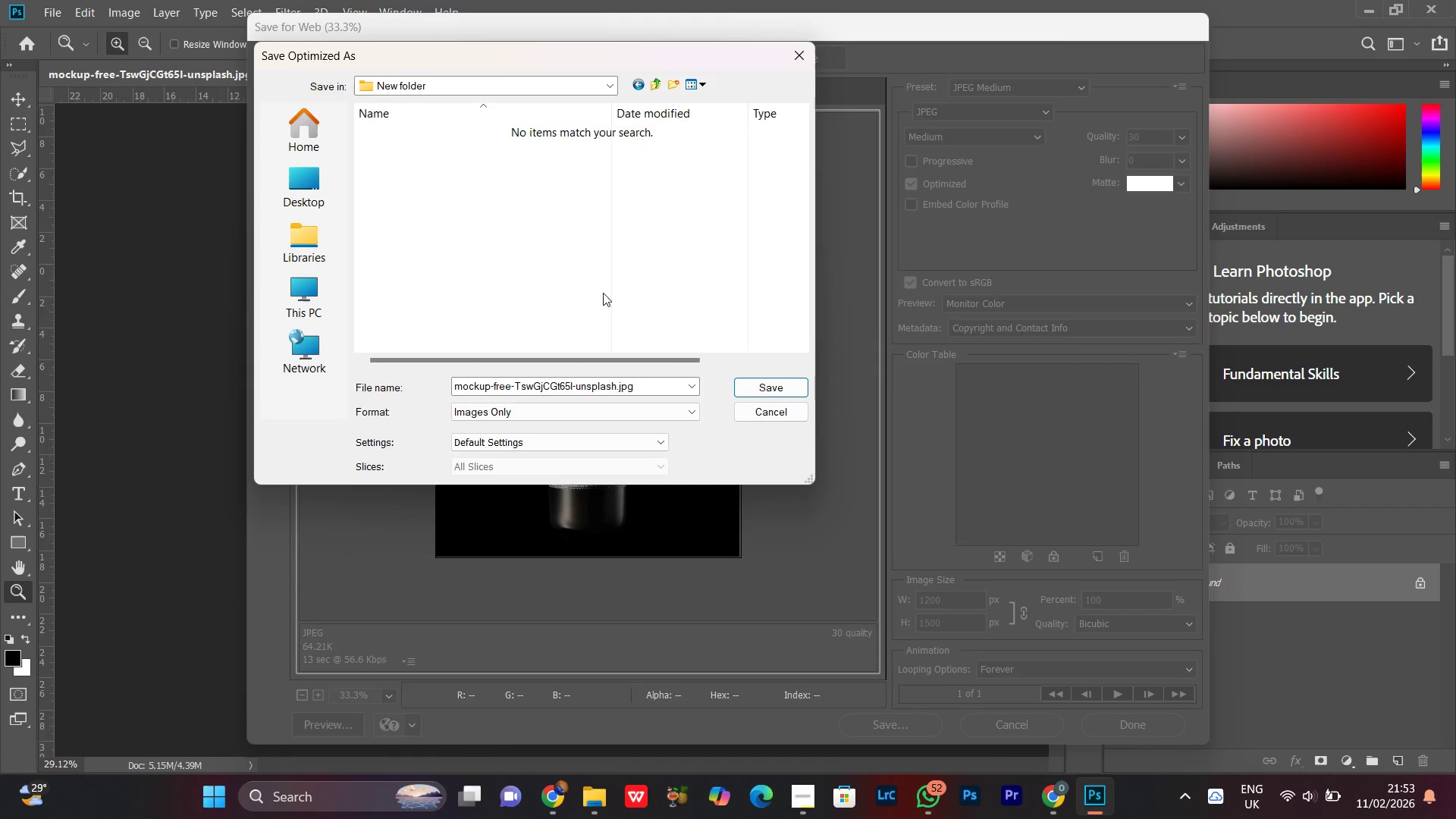 
left_click([751, 391])
 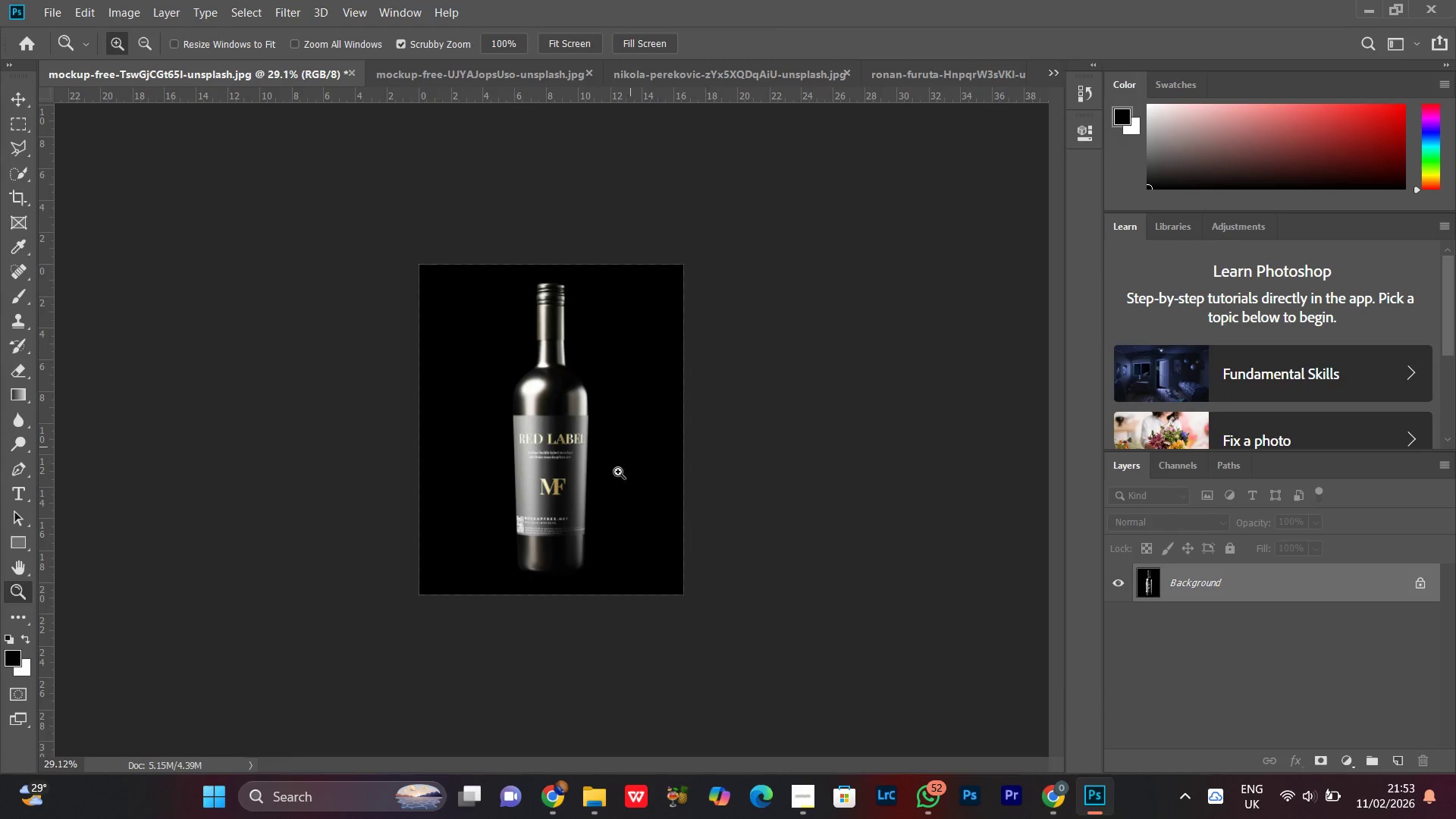 
left_click_drag(start_coordinate=[564, 422], to_coordinate=[575, 380])
 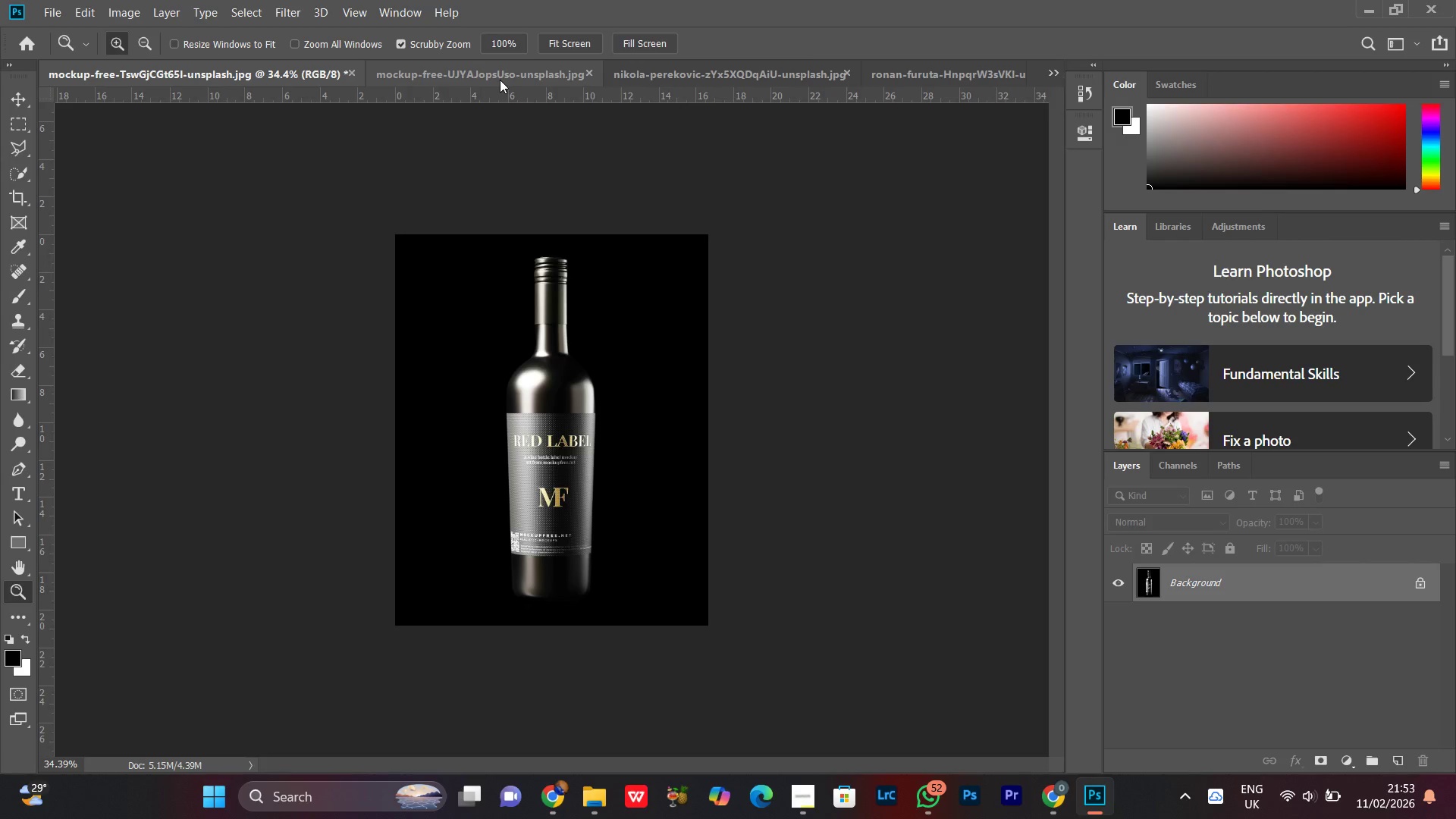 
left_click([500, 80])
 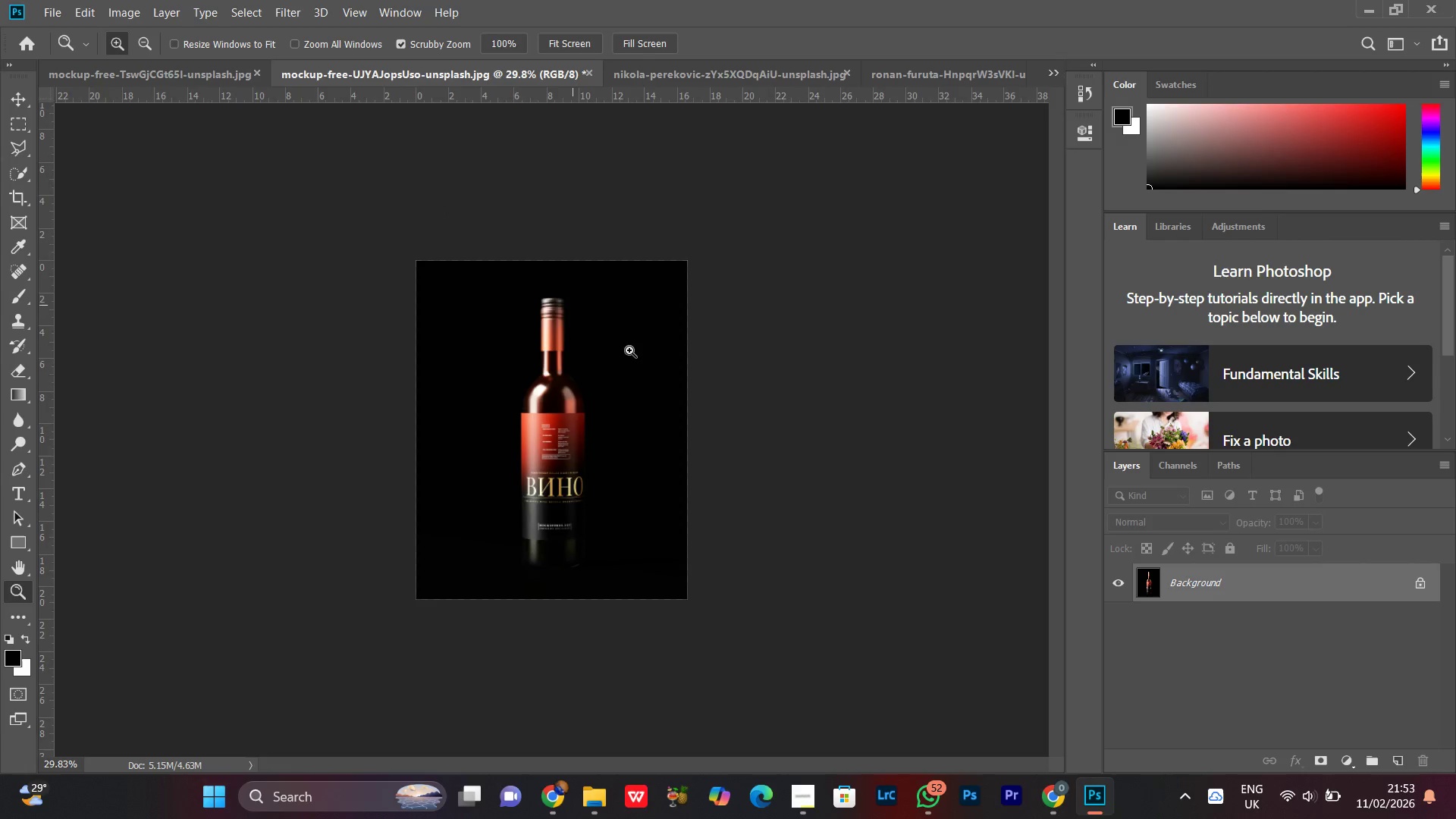 
left_click_drag(start_coordinate=[551, 361], to_coordinate=[569, 337])
 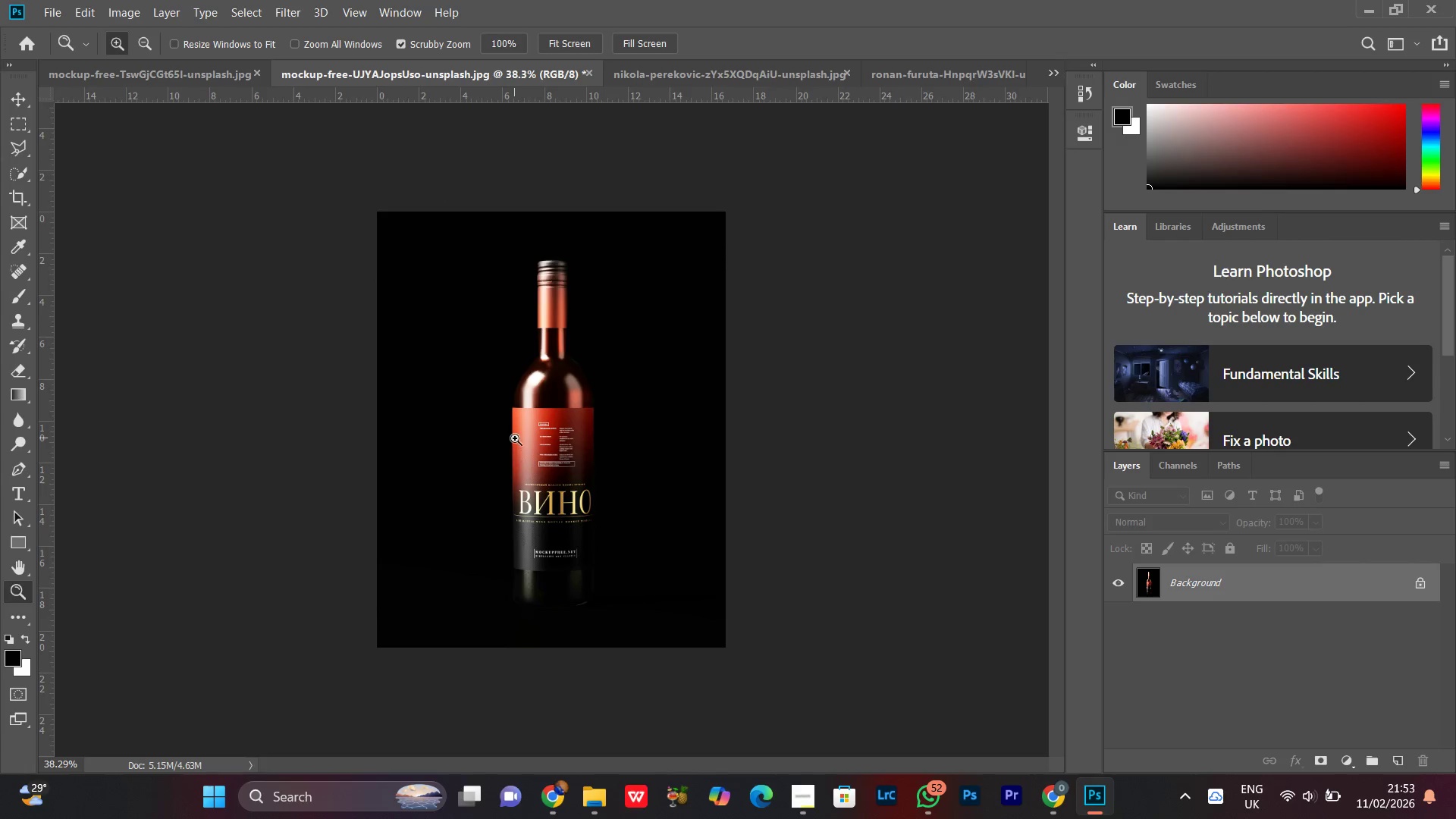 
key(Alt+Control+Shift+AltLeft)
 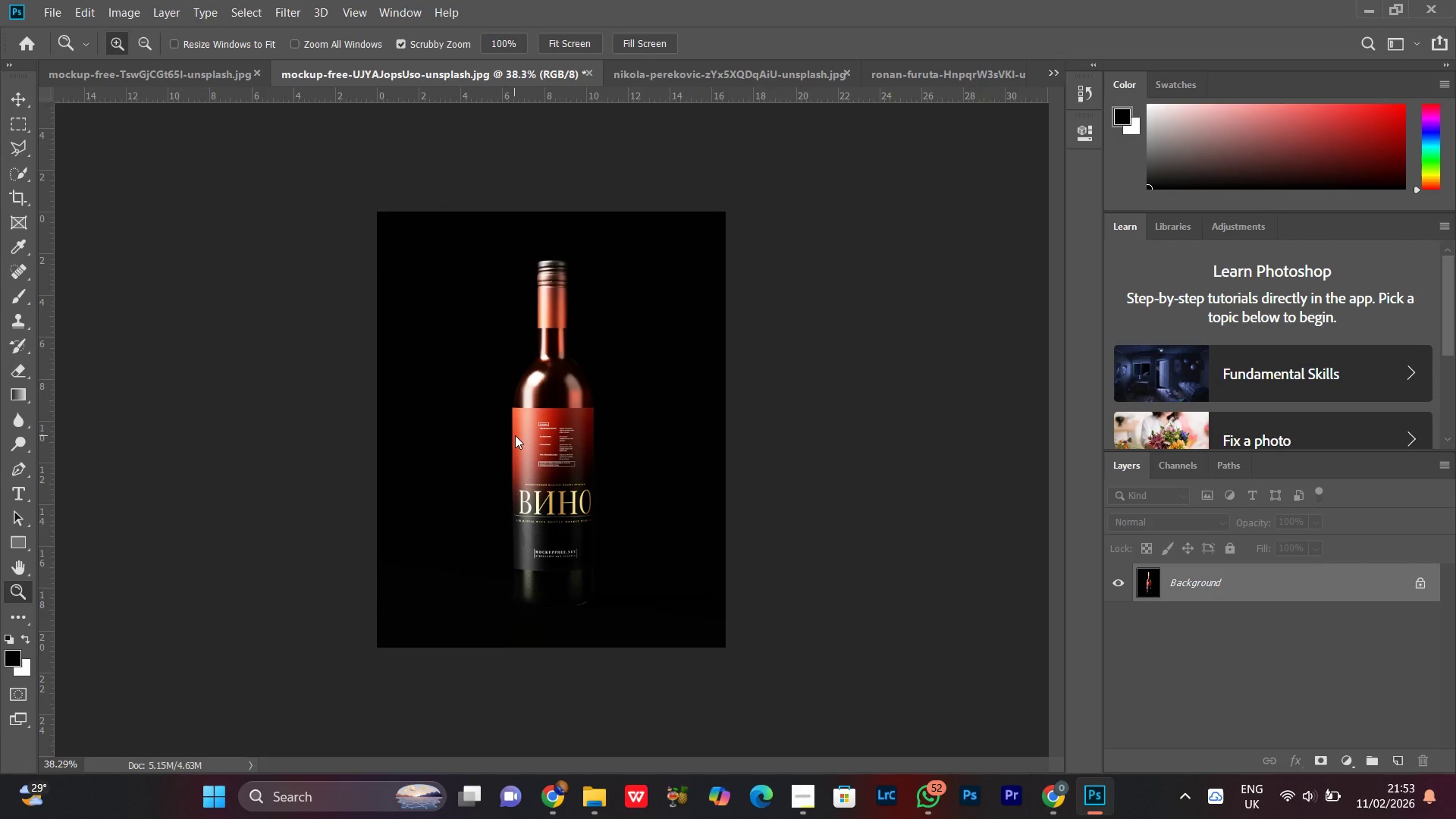 
key(Alt+Control+Shift+S)
 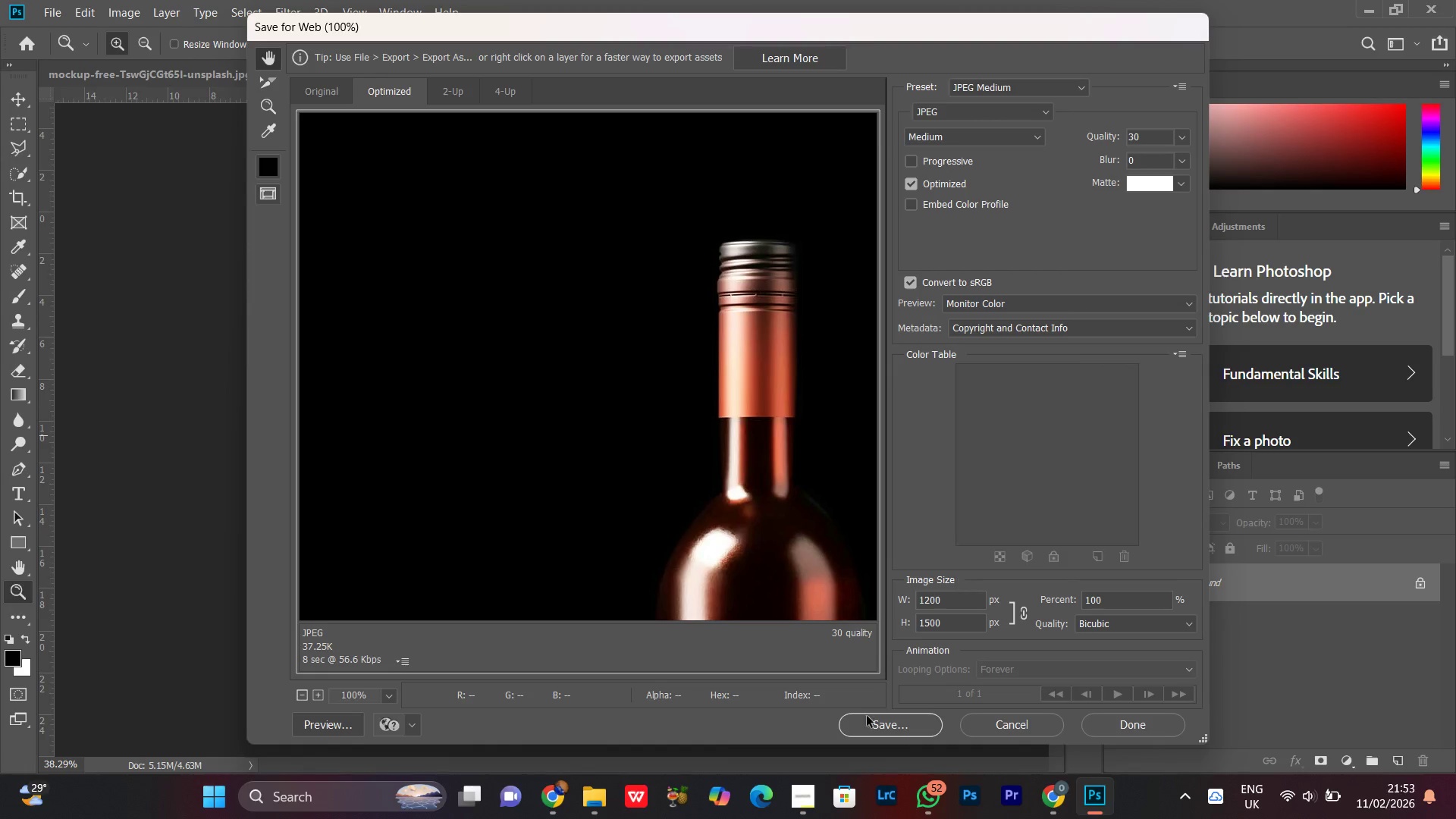 
left_click([751, 407])
 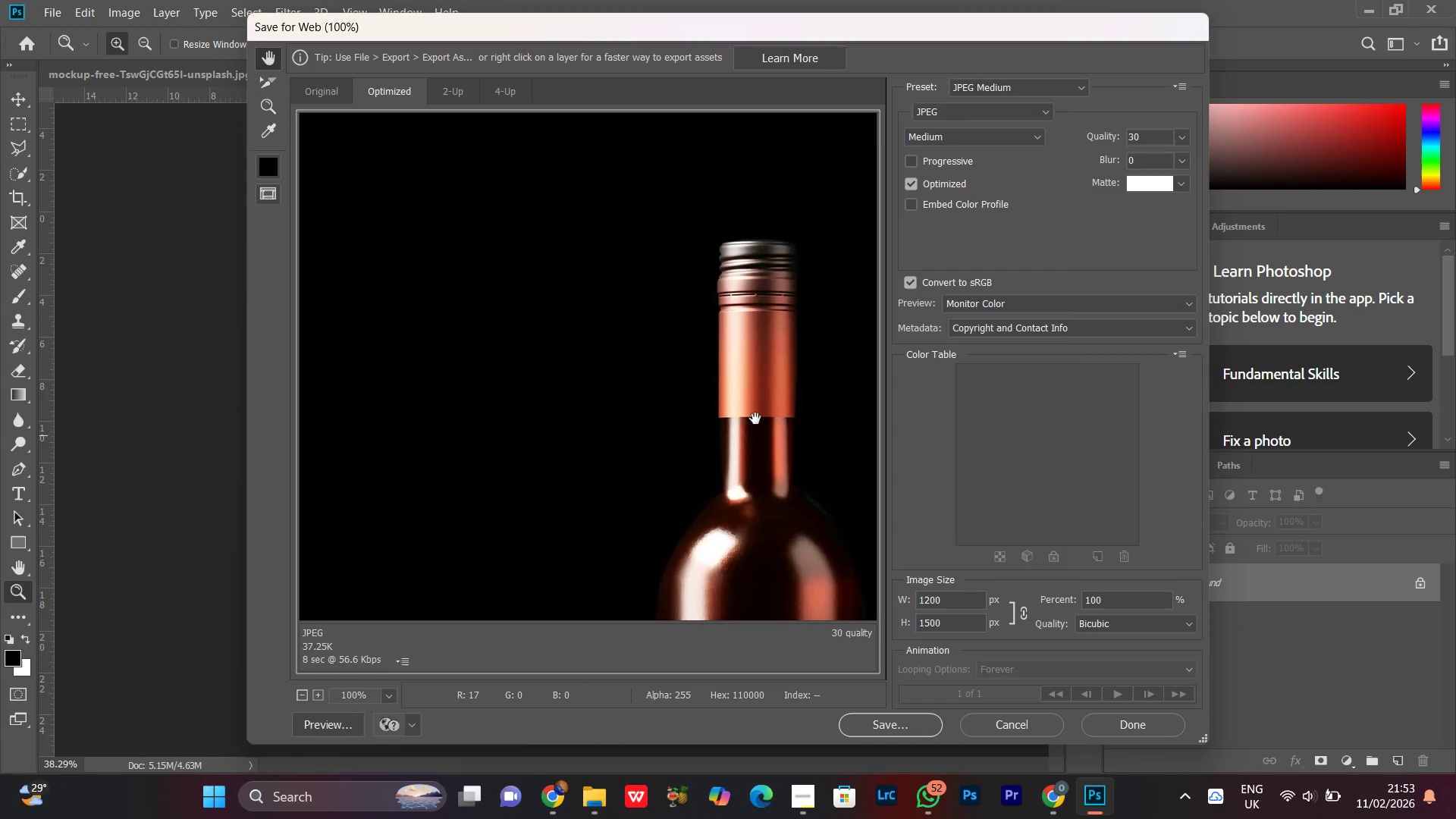 
key(Control+Minus)
 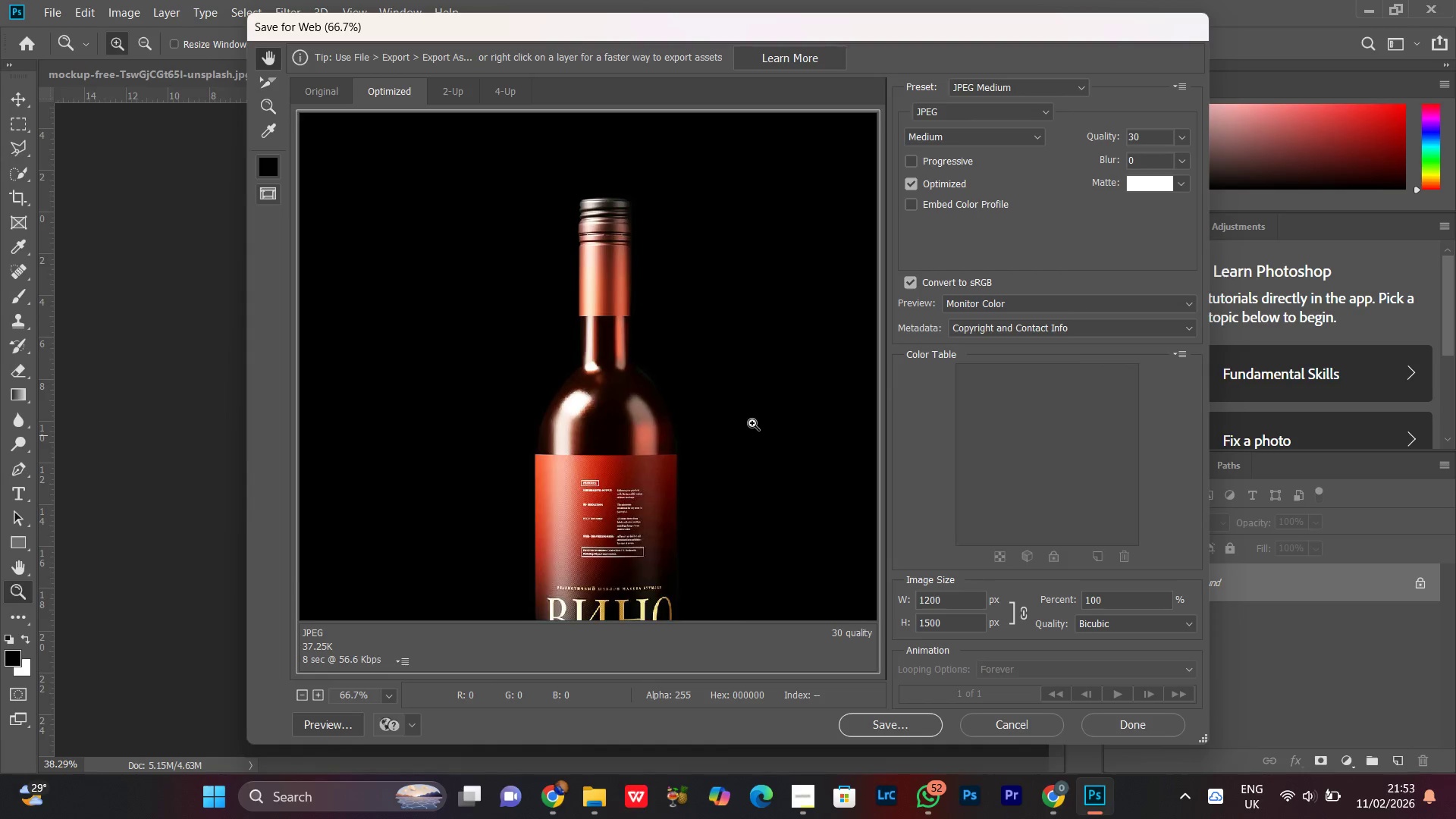 
key(Control+Minus)
 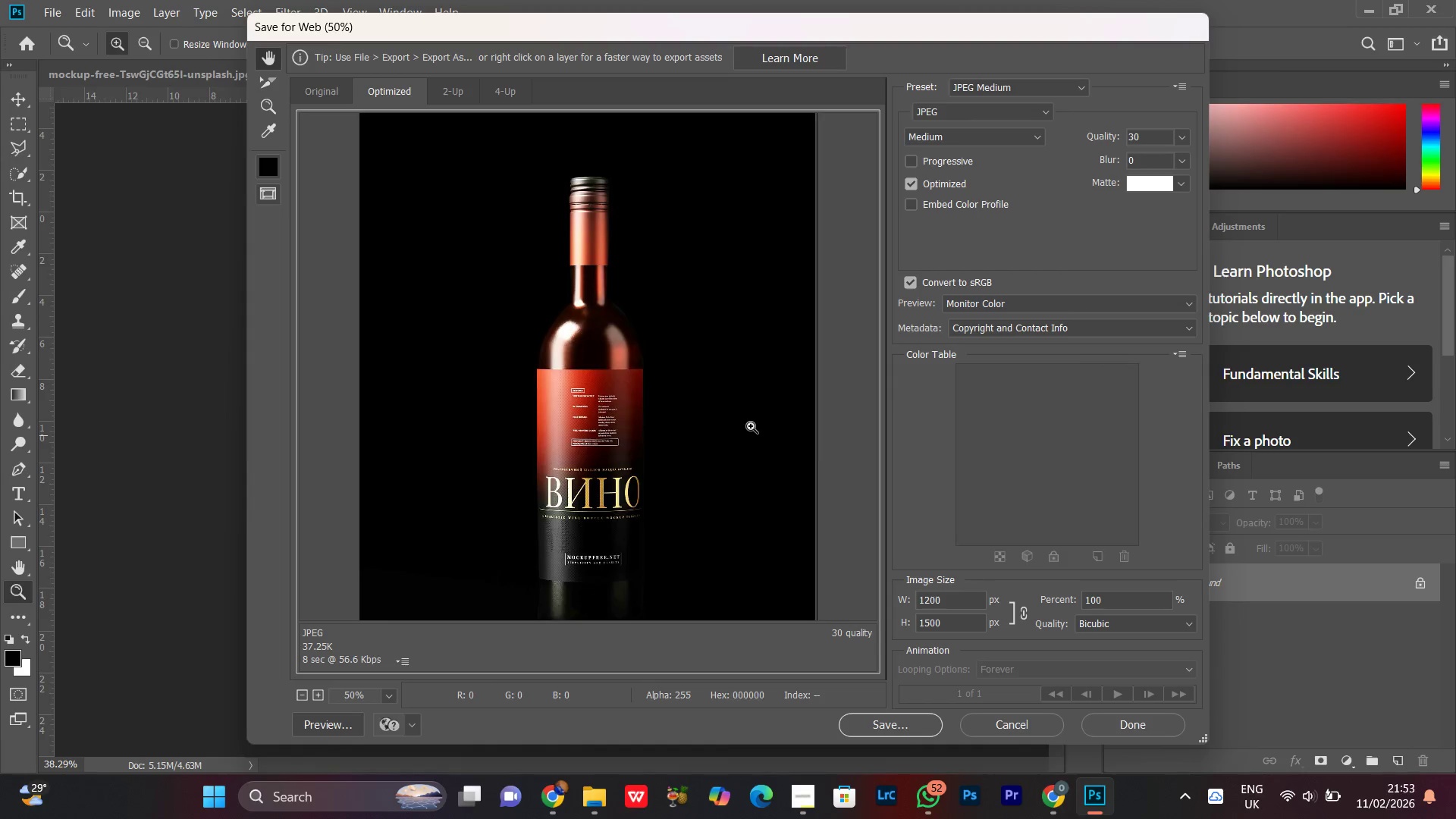 
key(Control+Minus)
 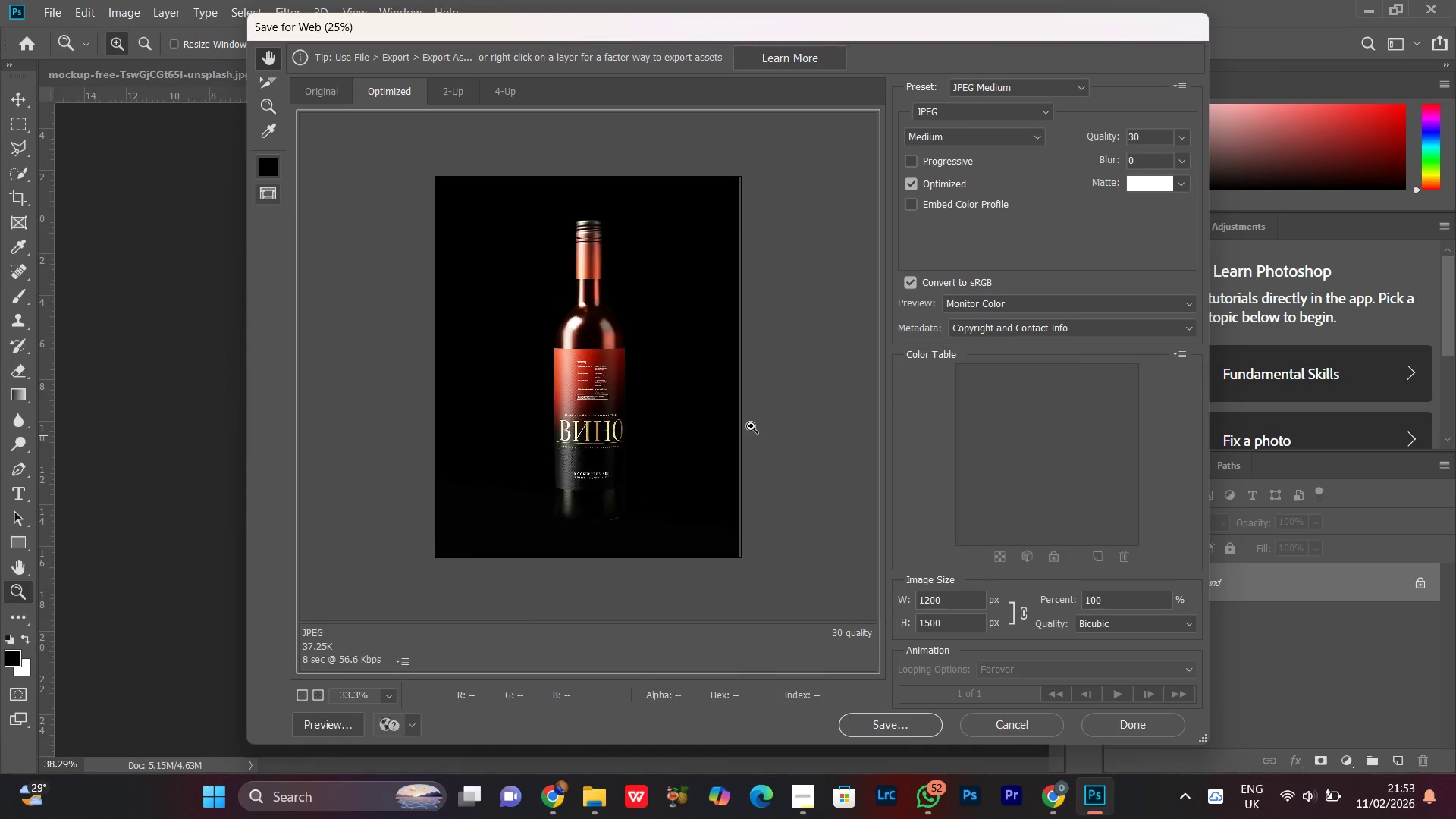 
key(Control+Minus)
 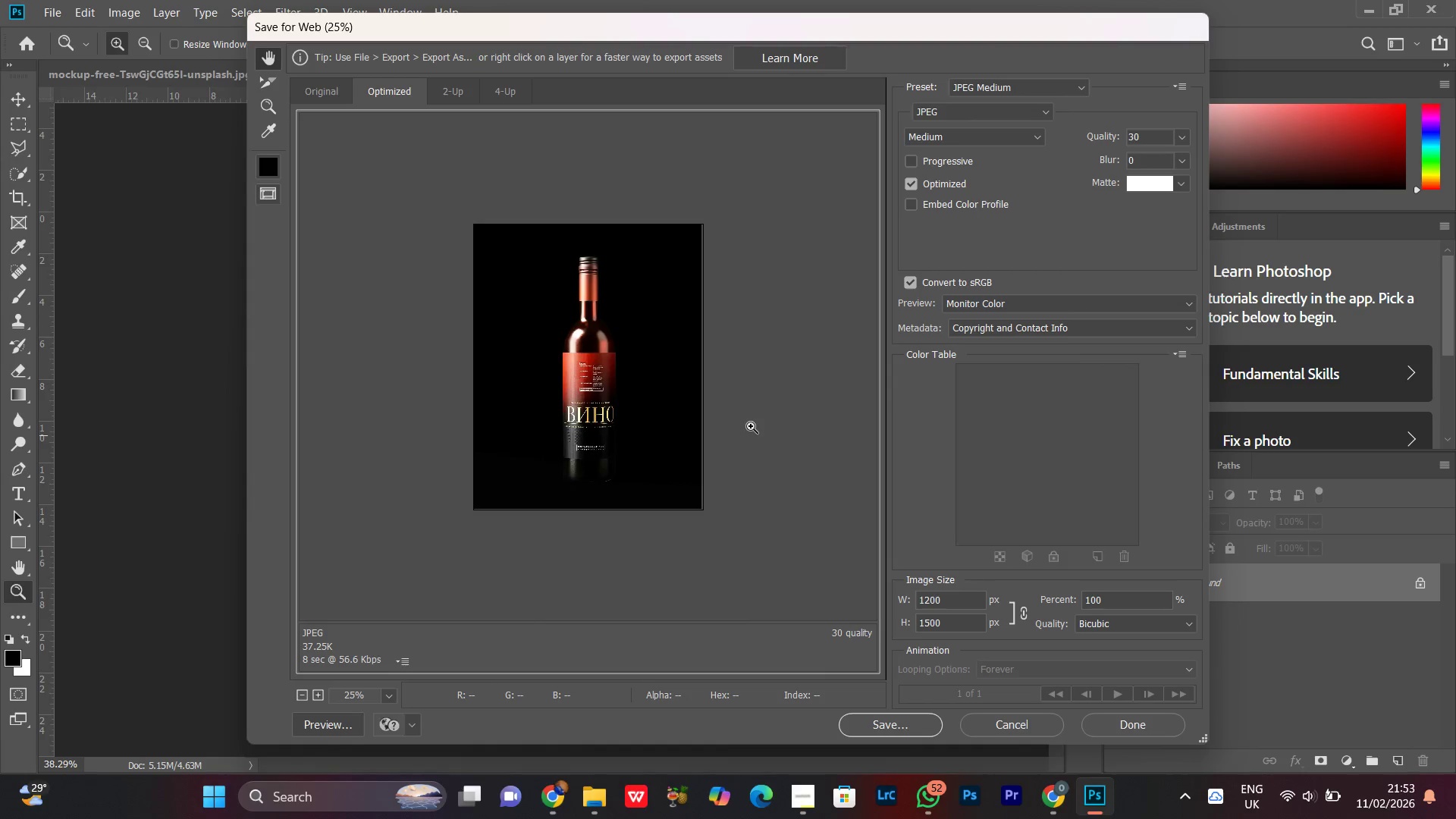 
key(Control+Equal)
 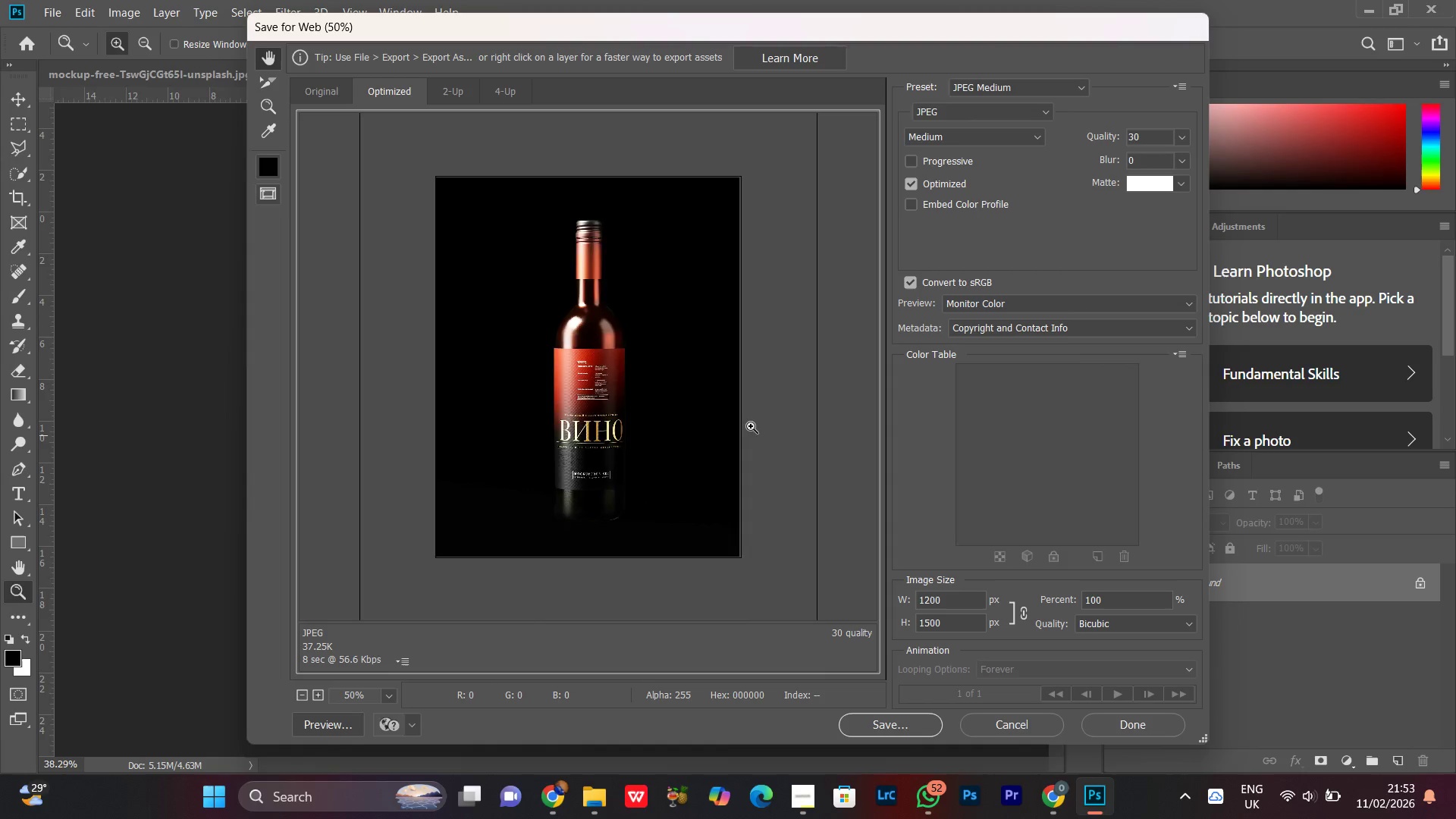 
key(Control+Equal)
 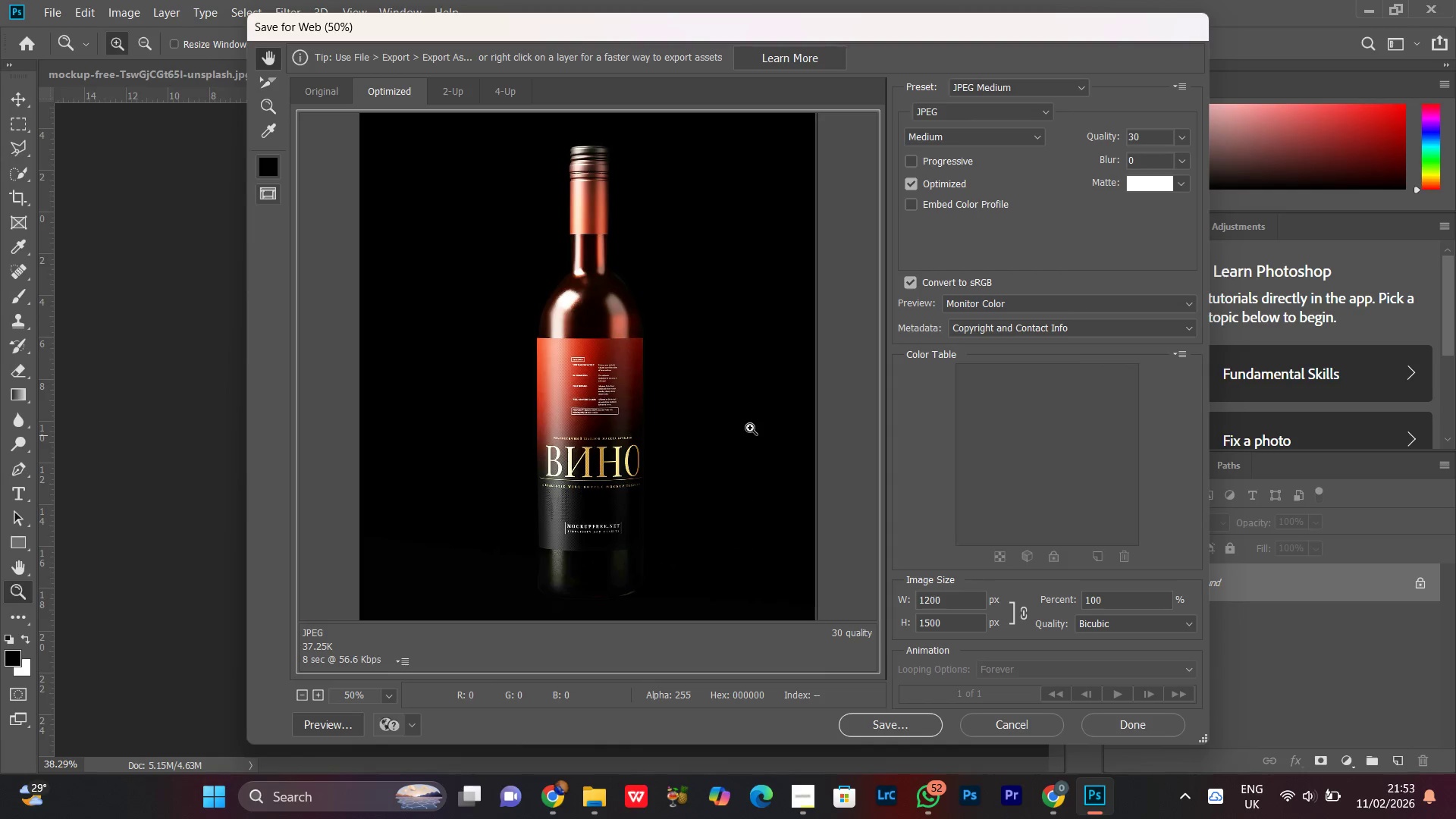 
key(Control+Minus)
 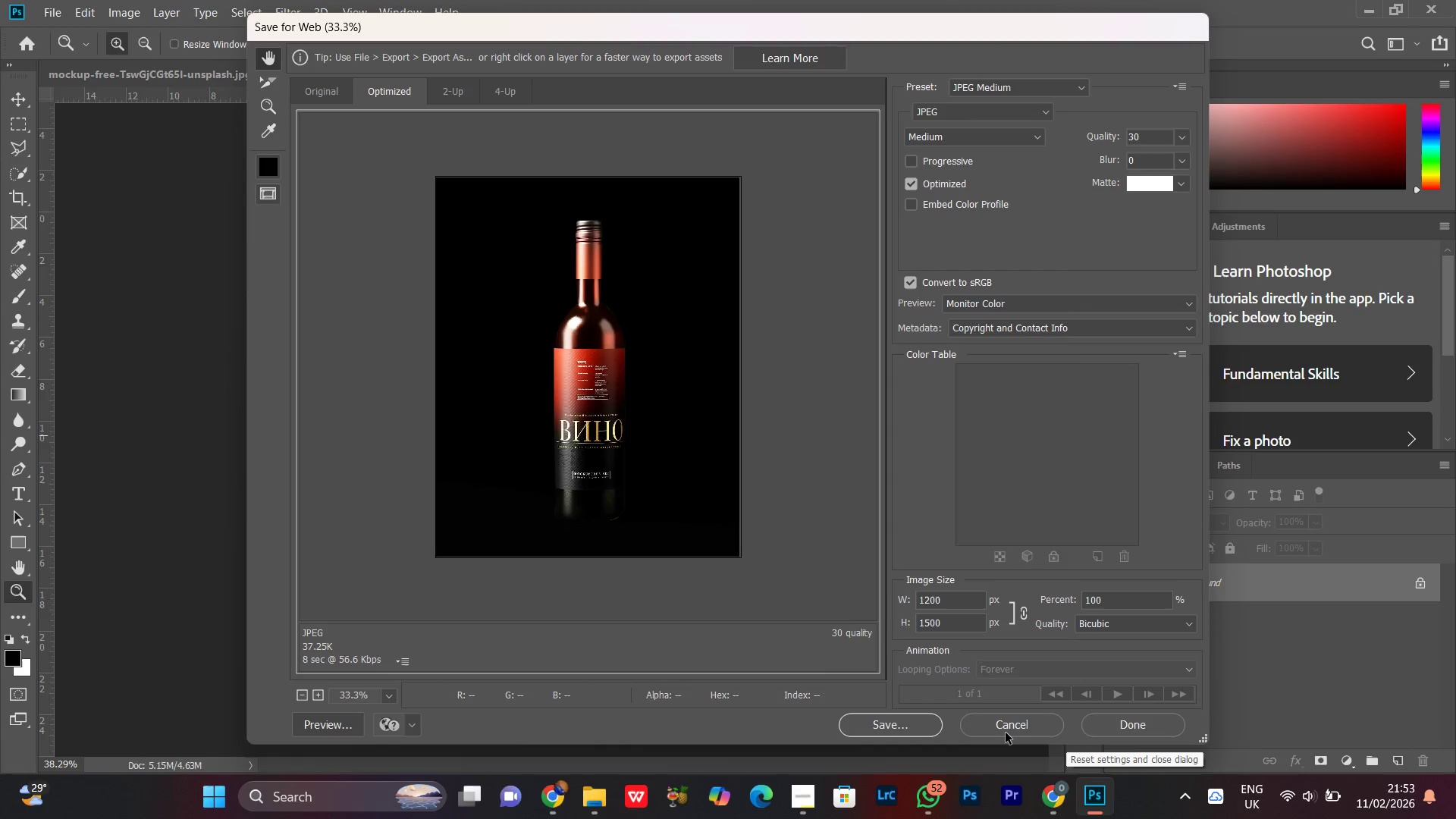 
wait(5.61)
 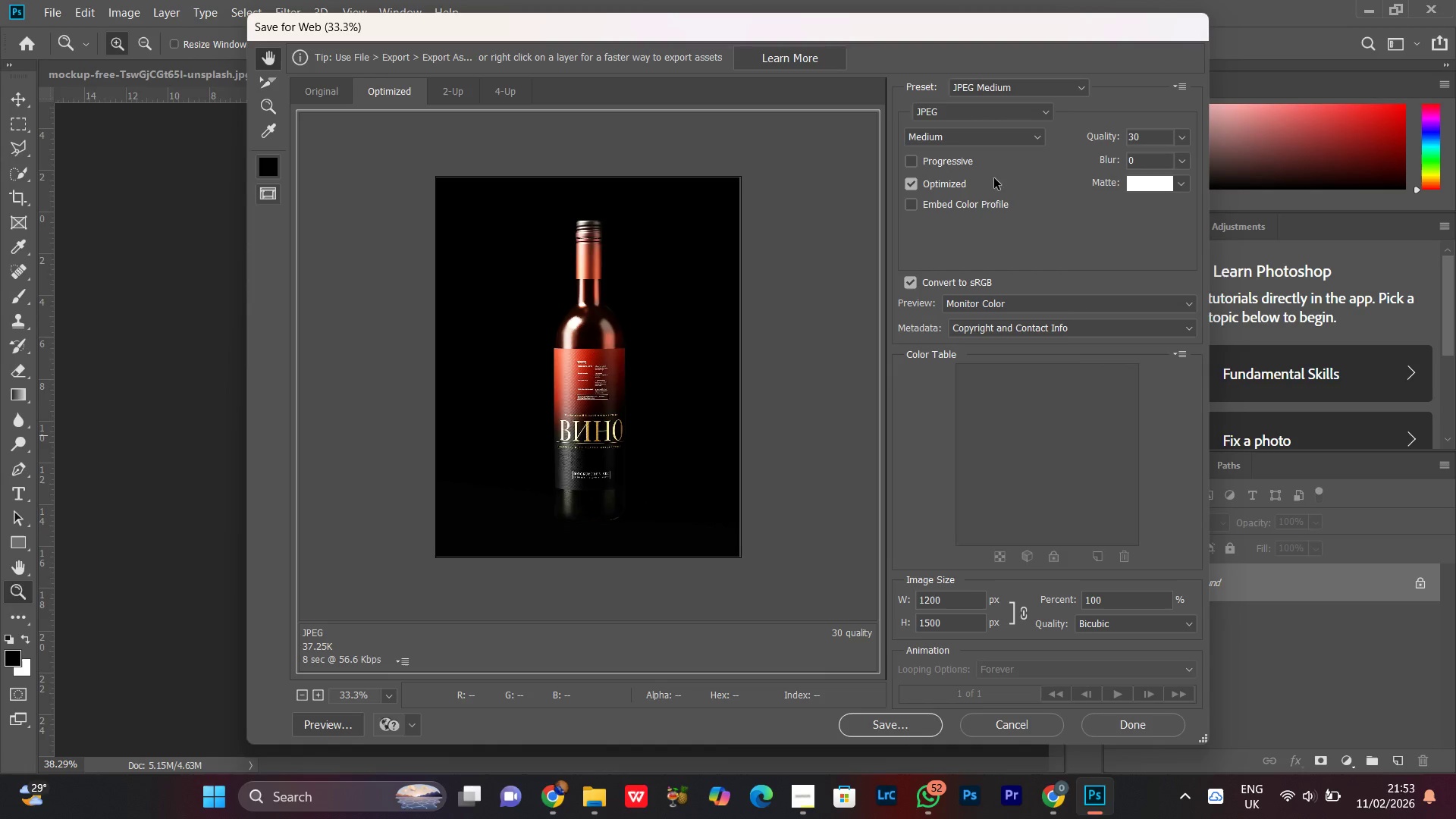 
left_click([1006, 733])
 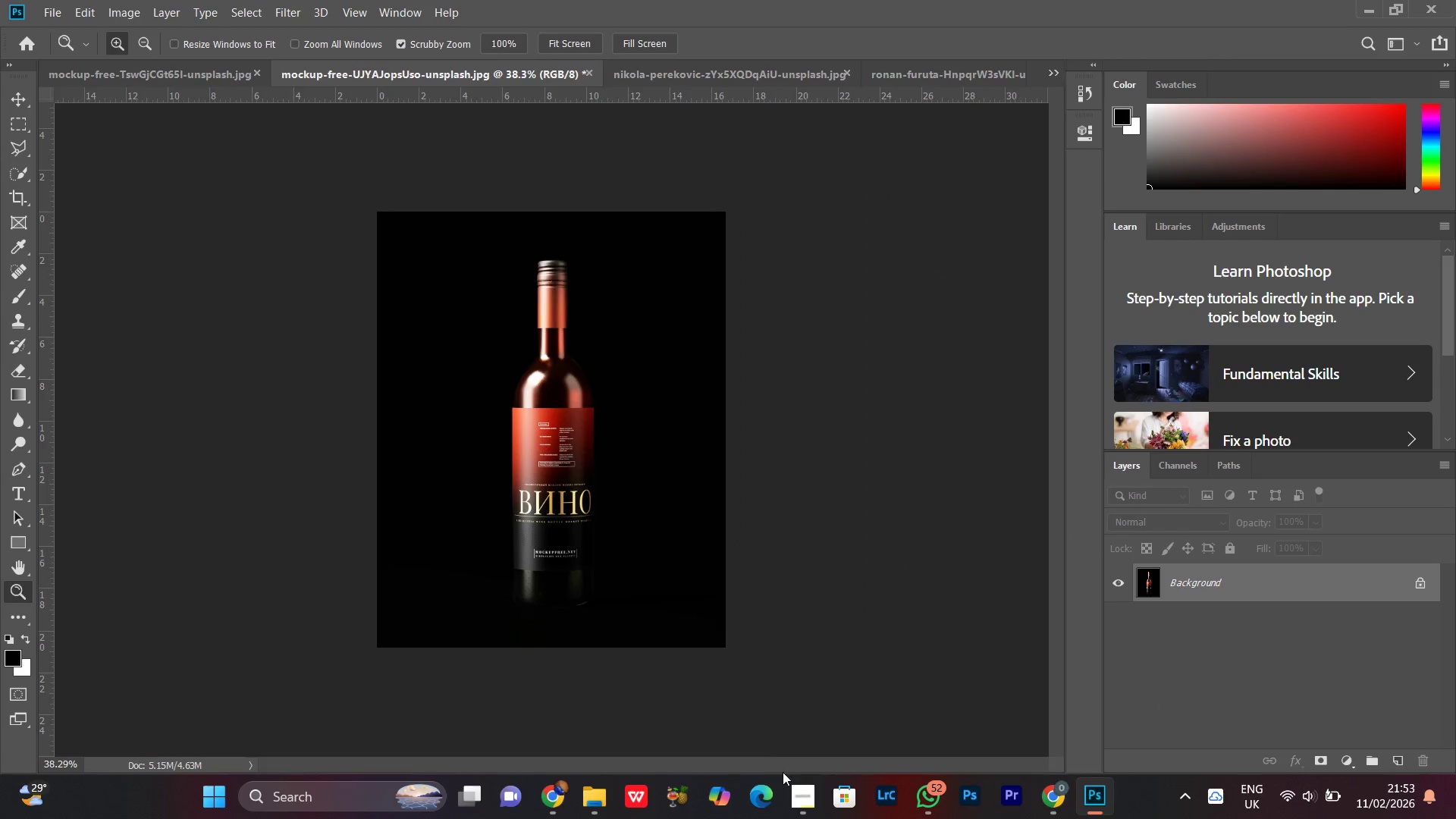 
left_click([792, 802])